 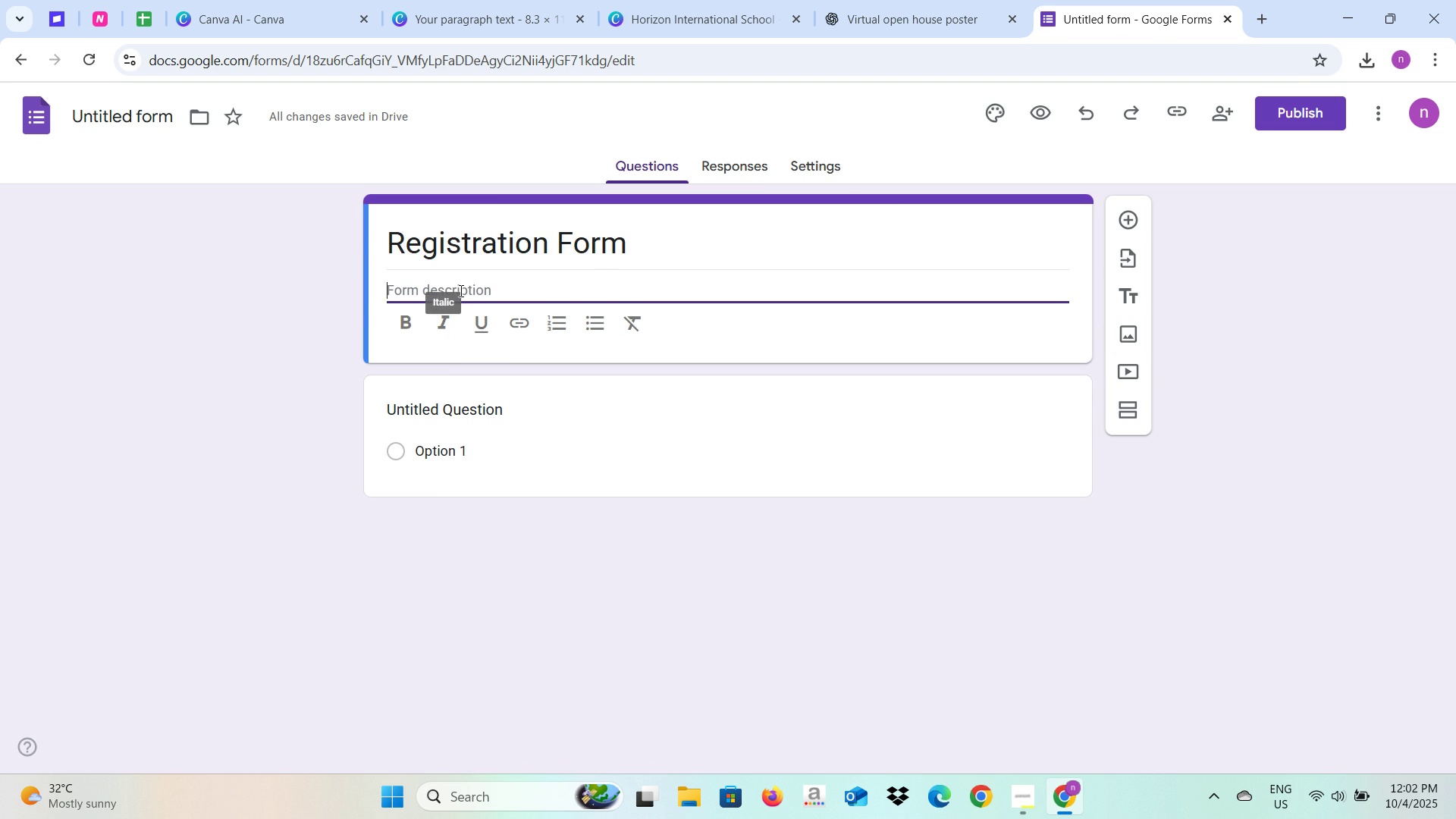 
left_click([450, 454])
 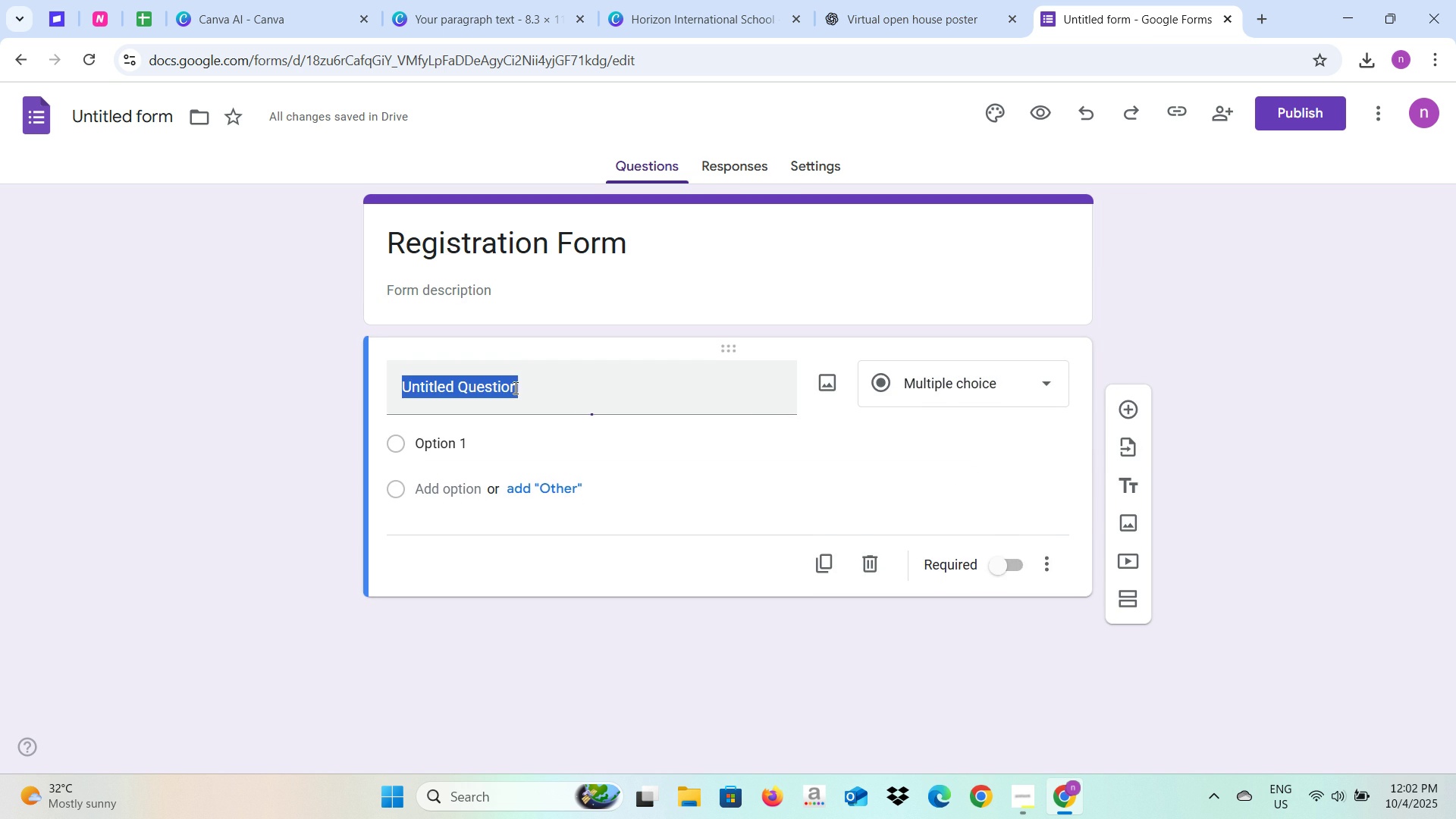 
left_click([514, 388])
 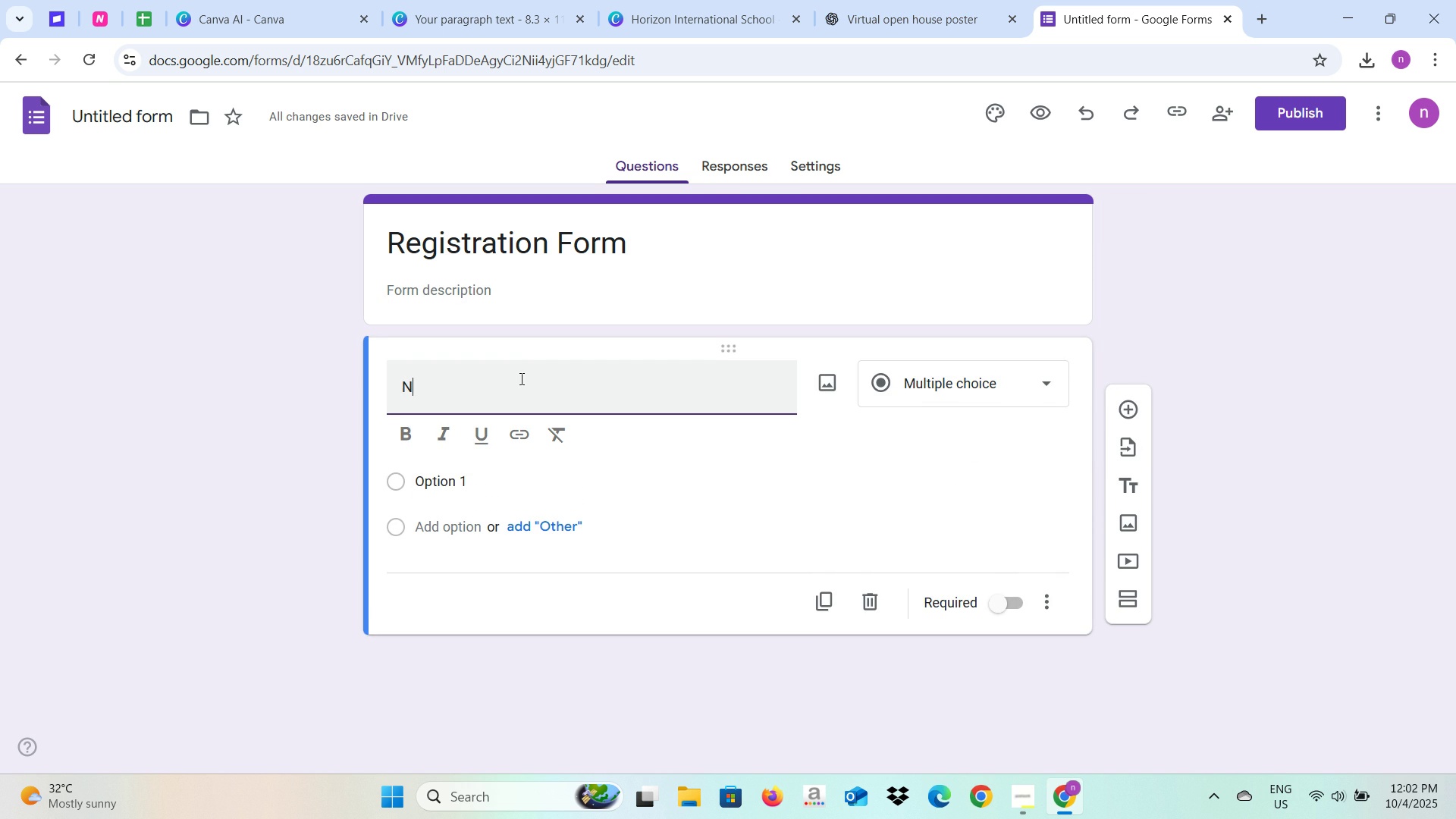 
type(Name)
 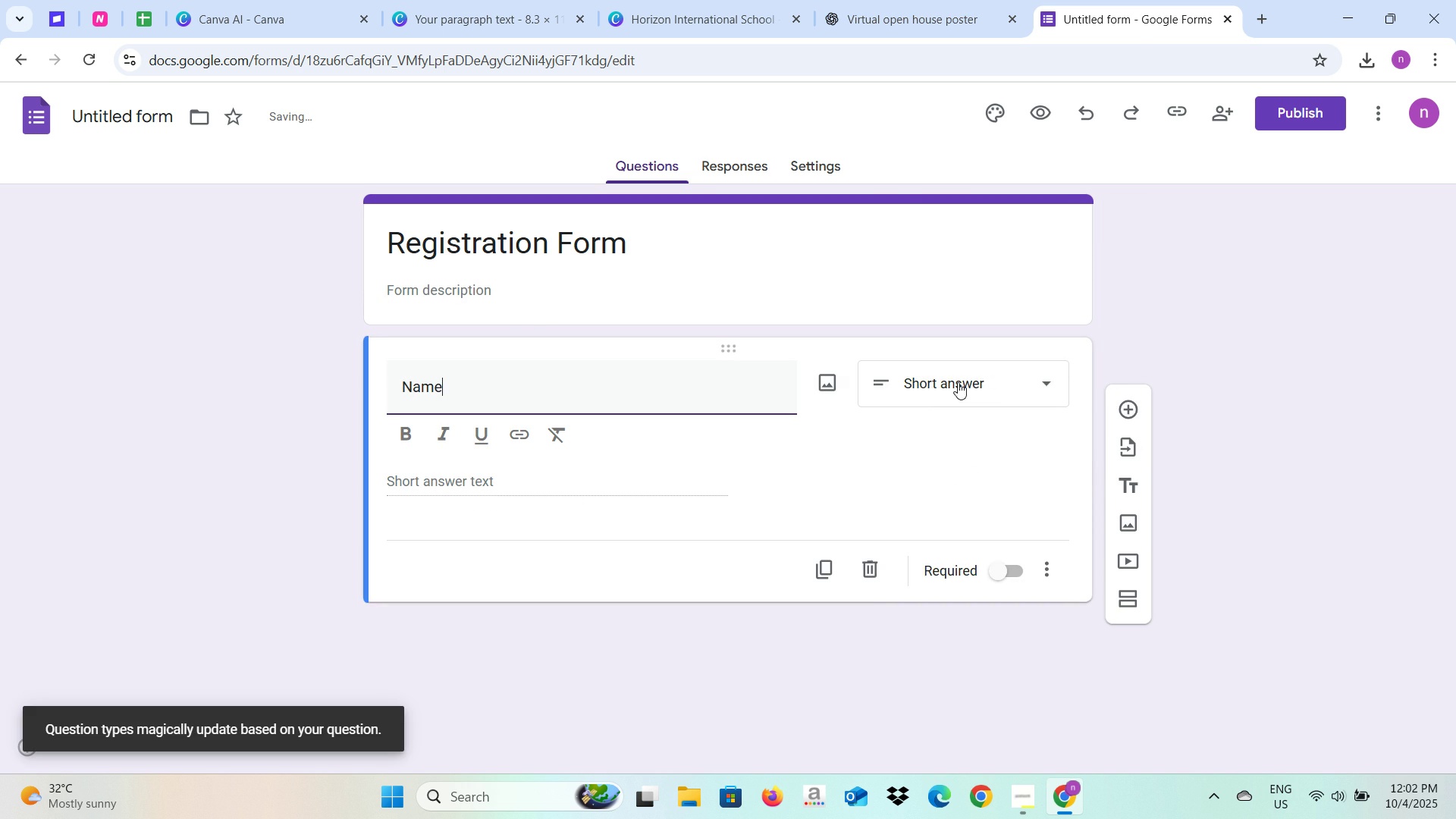 
left_click([992, 382])
 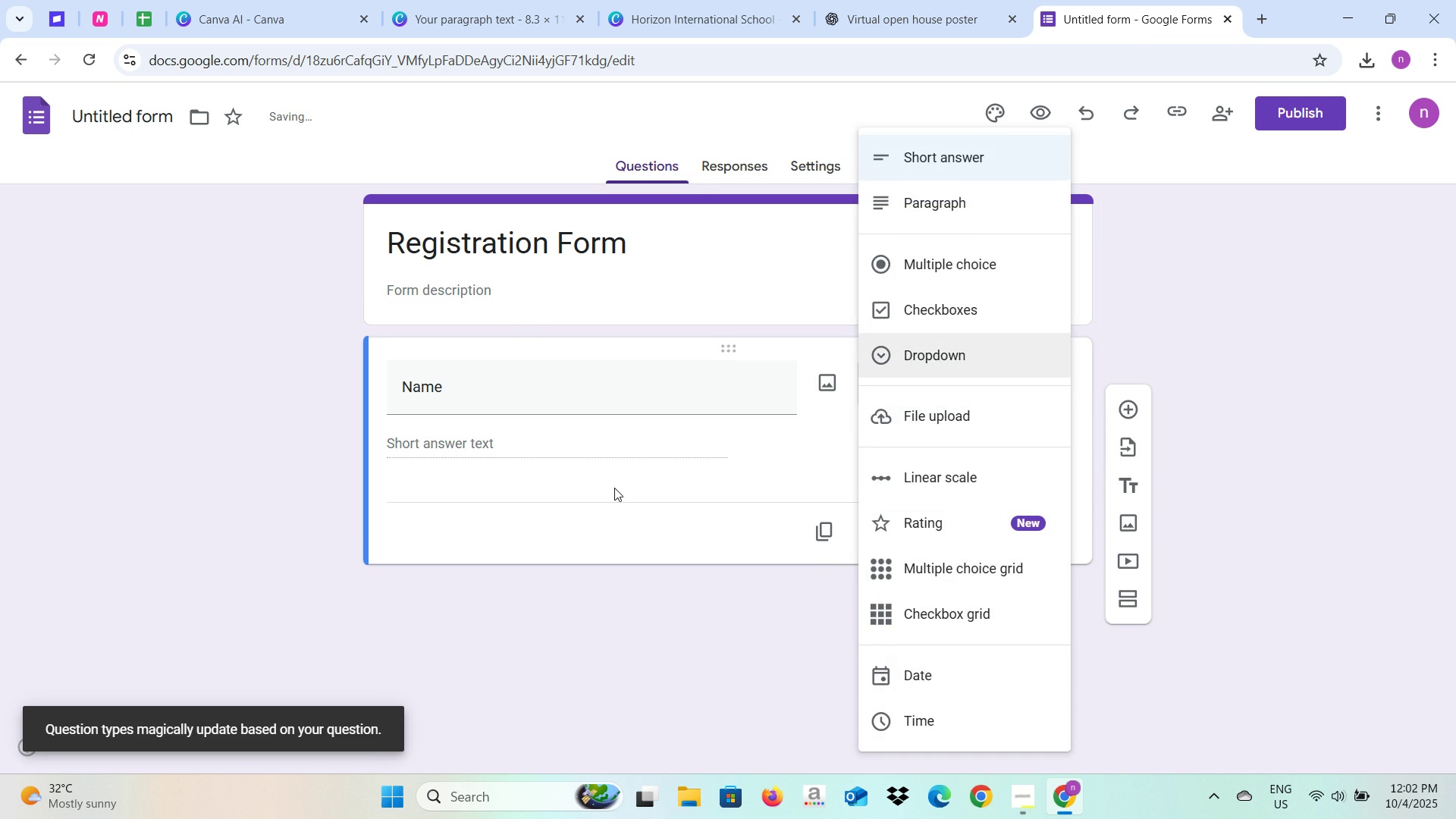 
left_click([612, 493])
 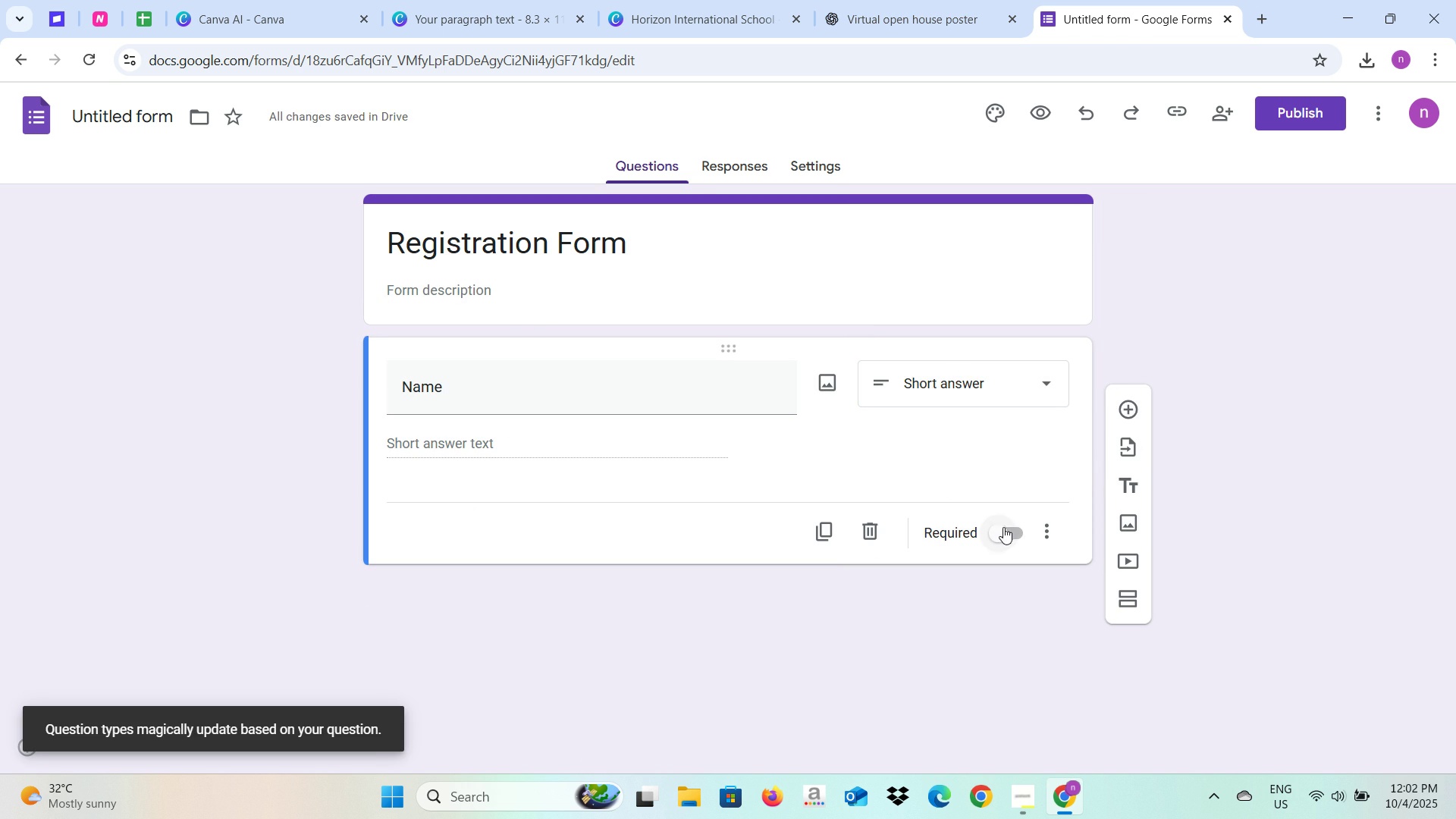 
left_click([1003, 527])
 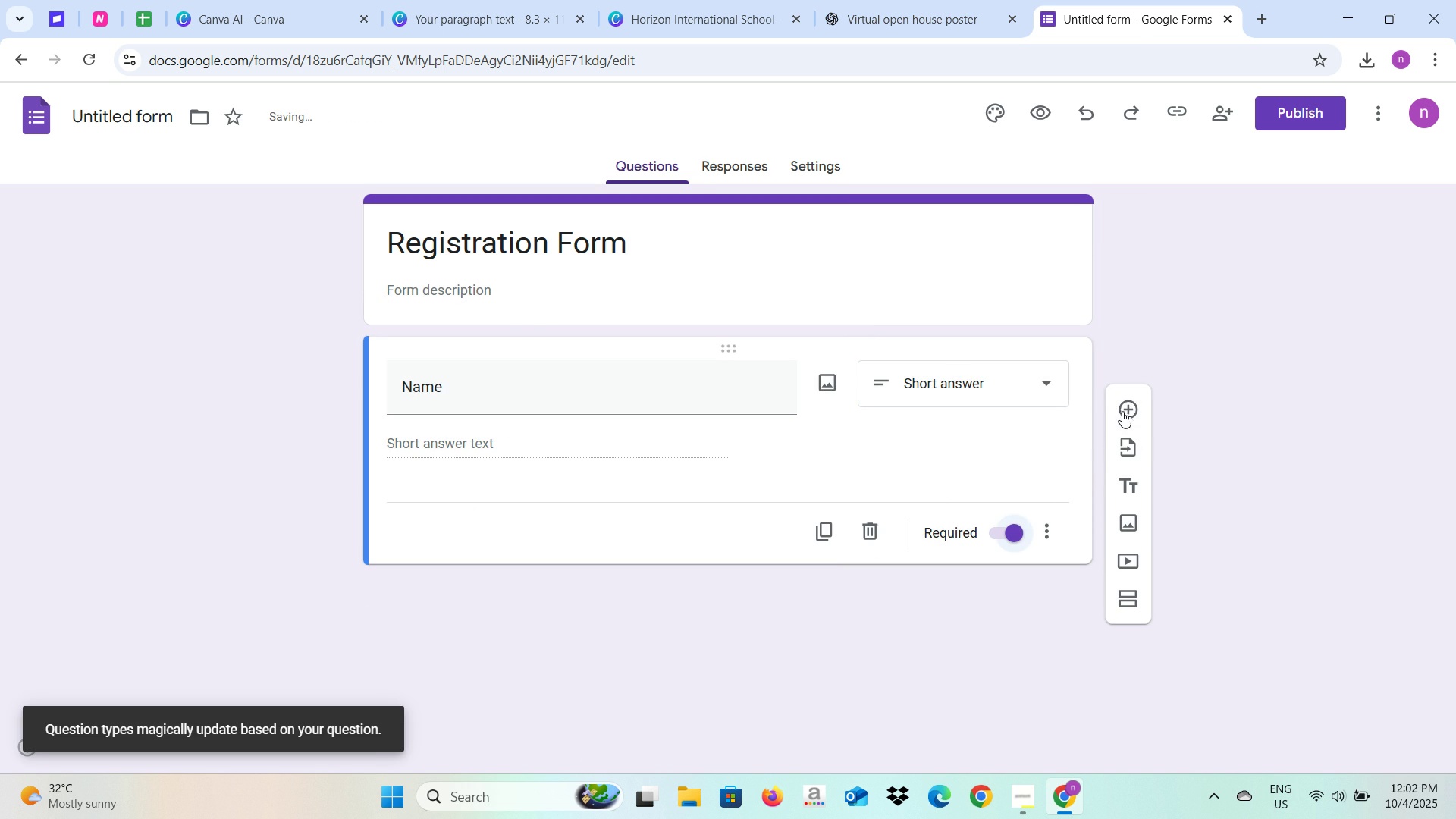 
left_click([1122, 407])
 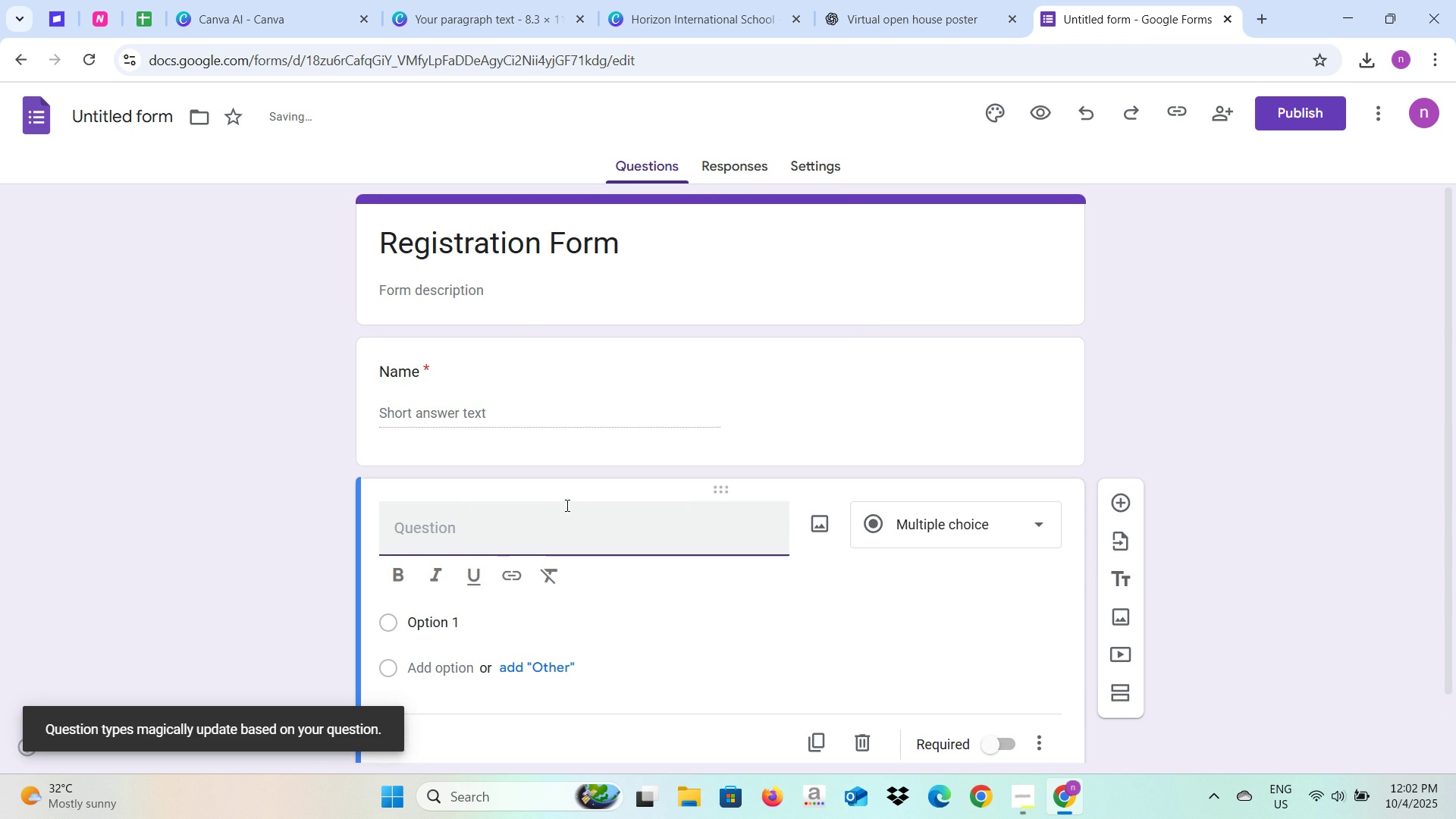 
type(Age)
 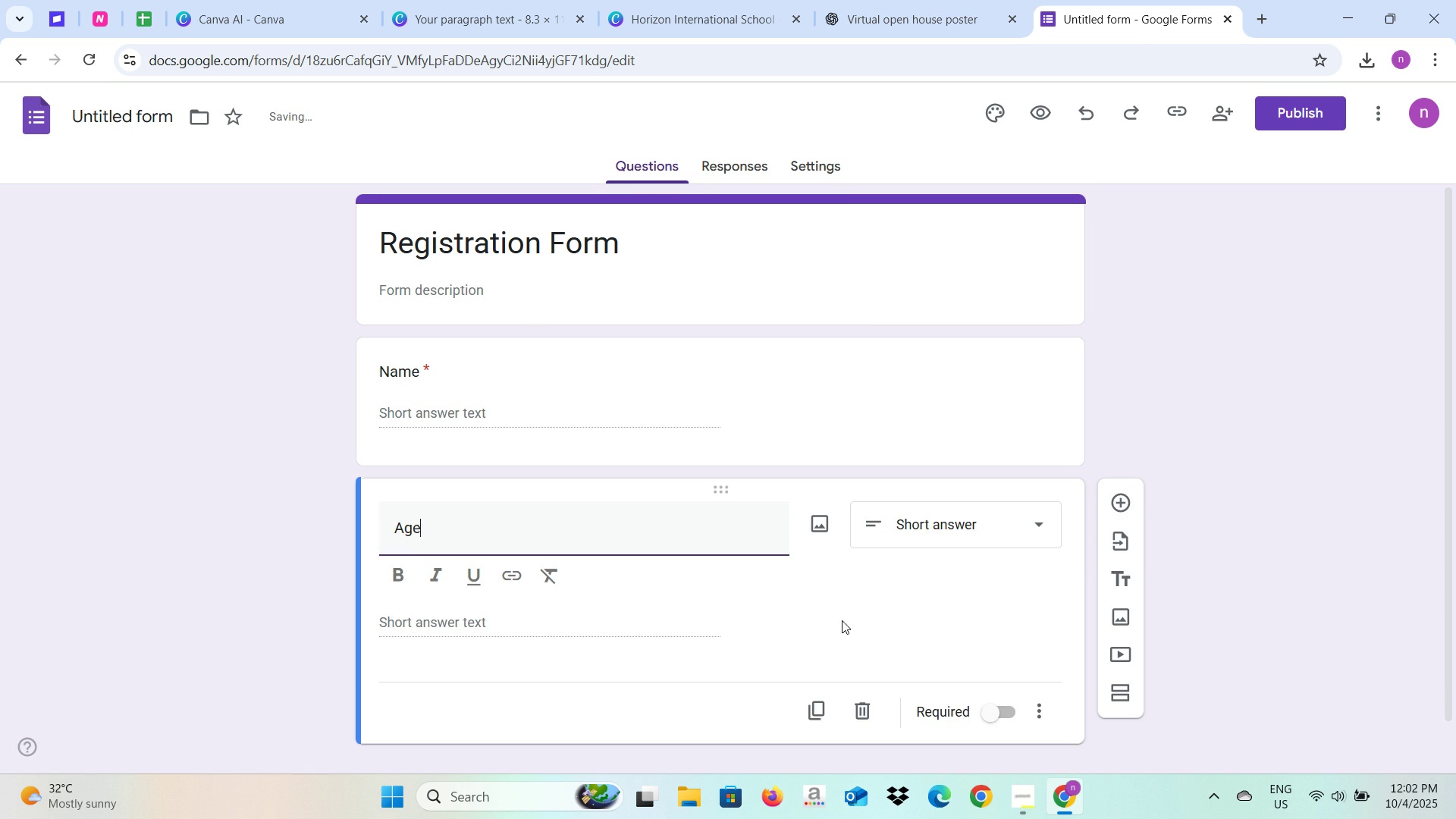 
left_click([990, 711])
 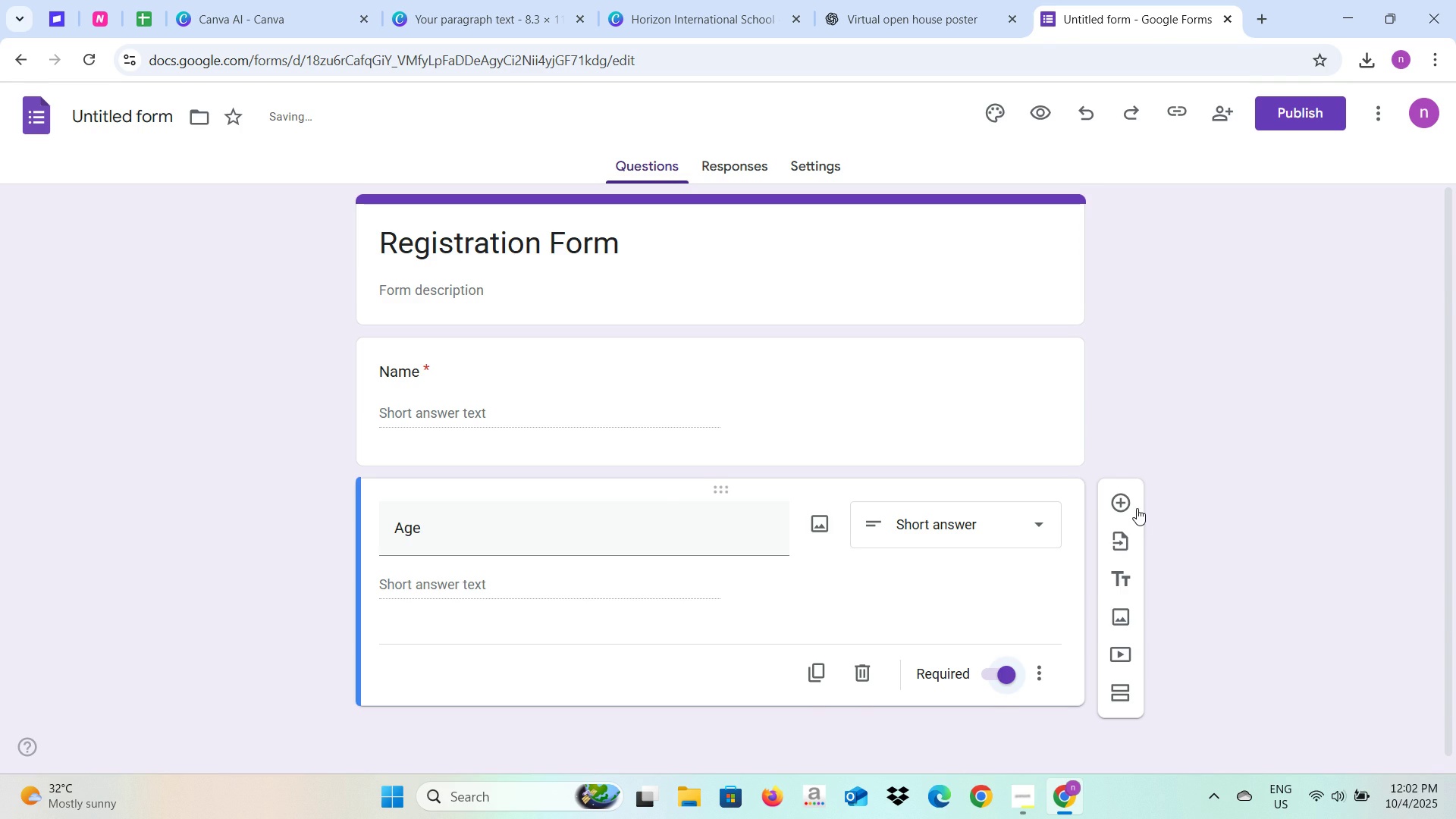 
left_click([1120, 497])